 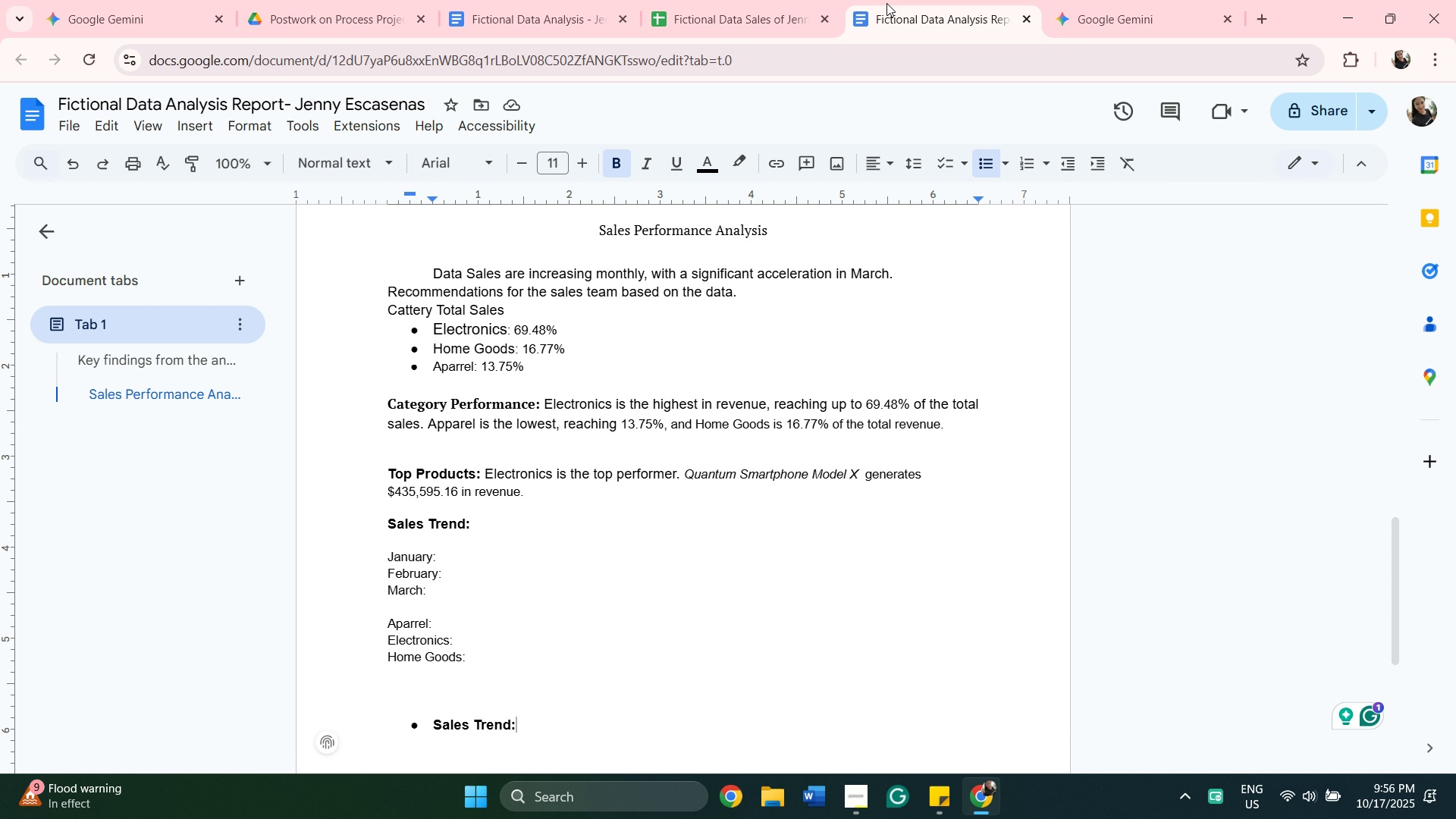 
key(Space)
 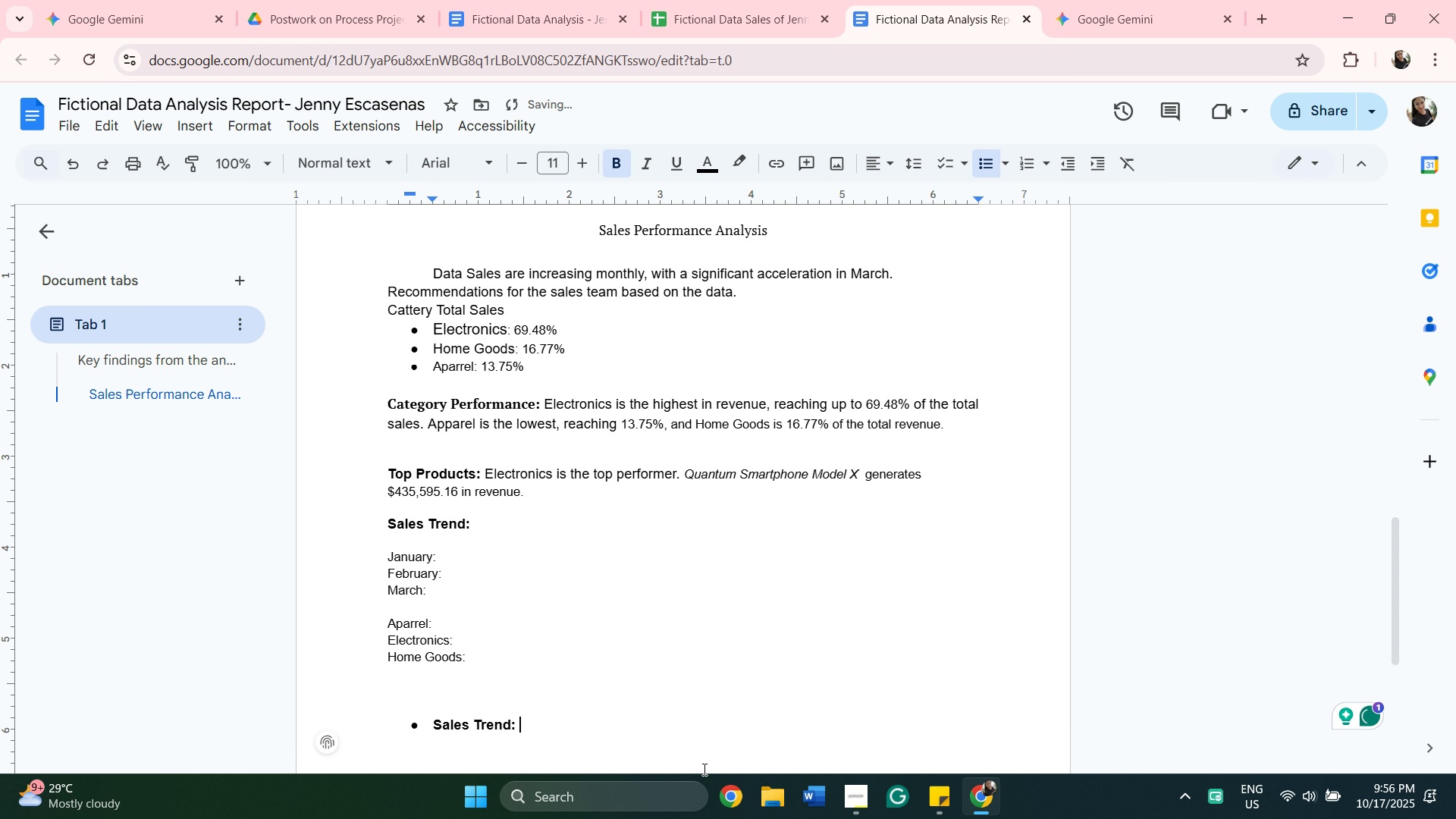 
scroll: coordinate [529, 537], scroll_direction: down, amount: 9.0
 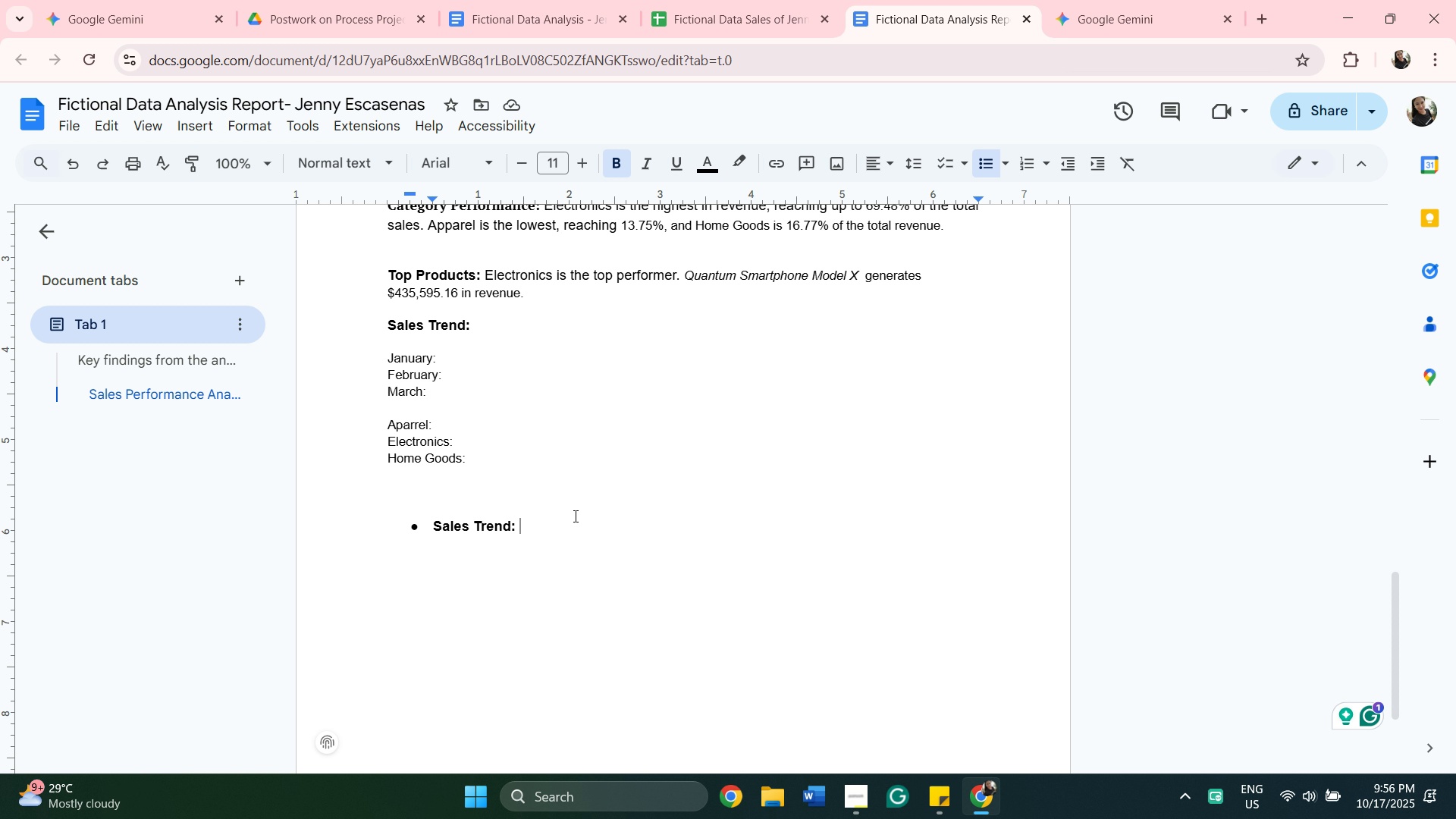 
key(Enter)
 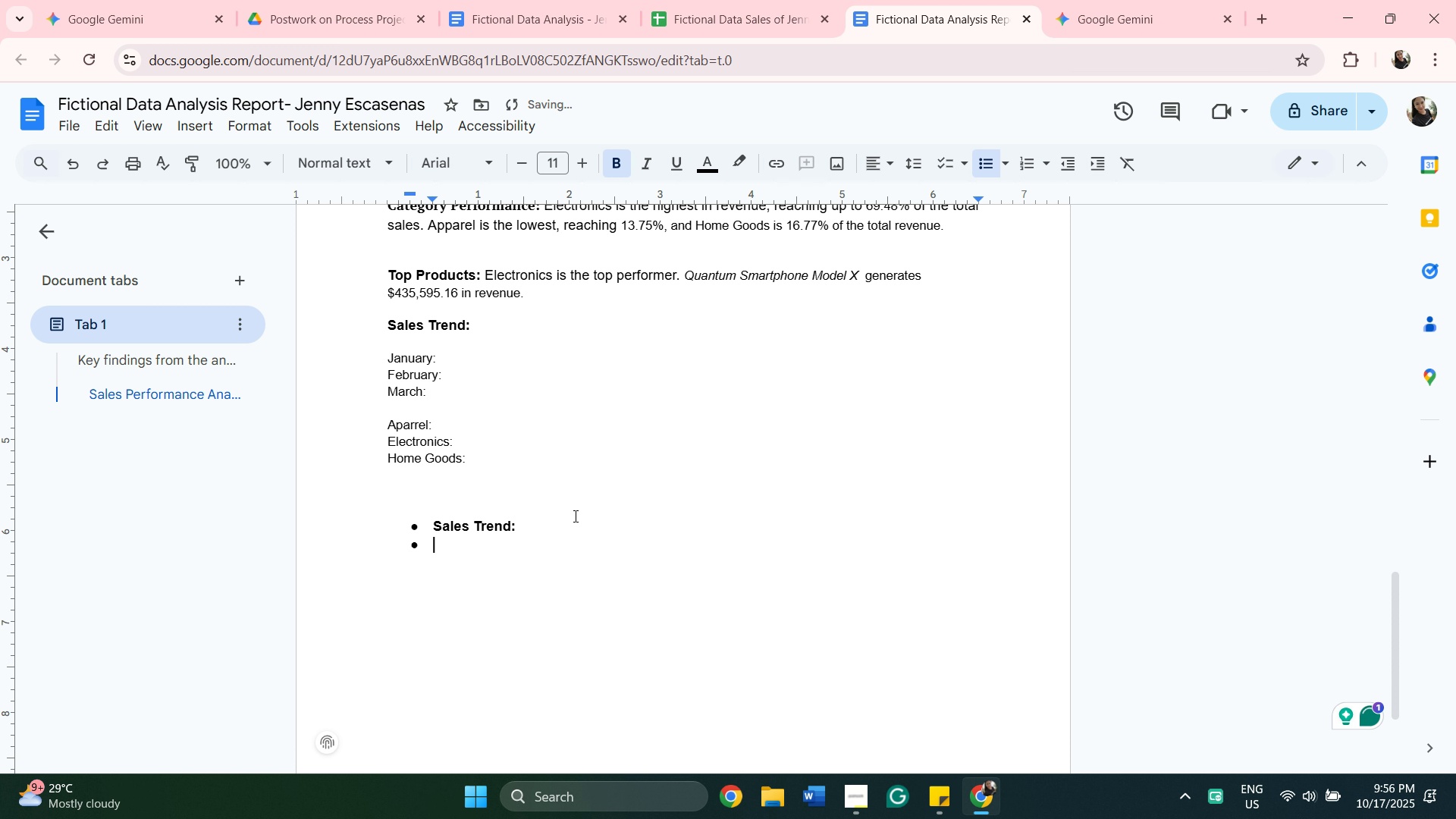 
key(Backspace)
 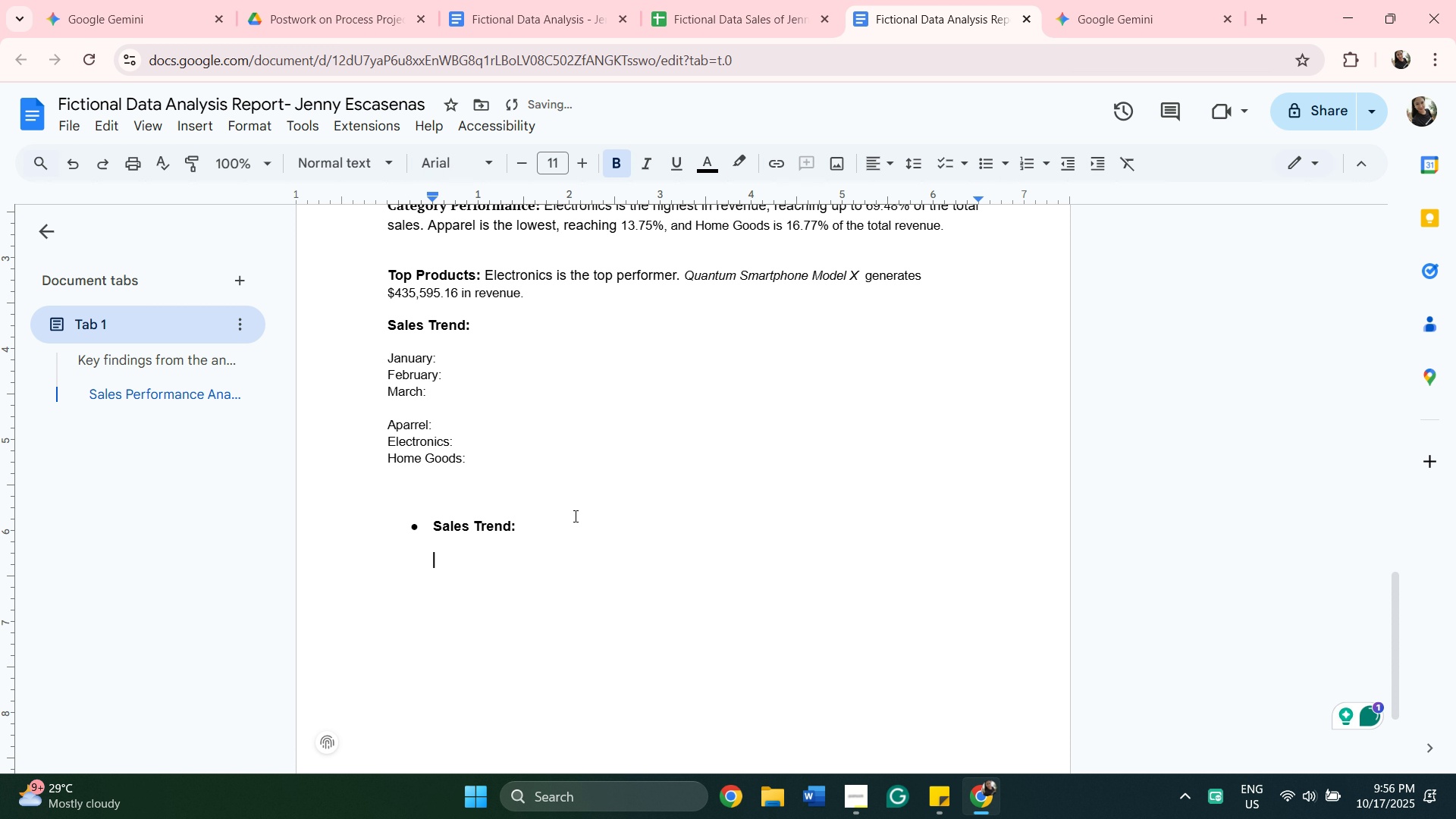 
key(Backspace)
 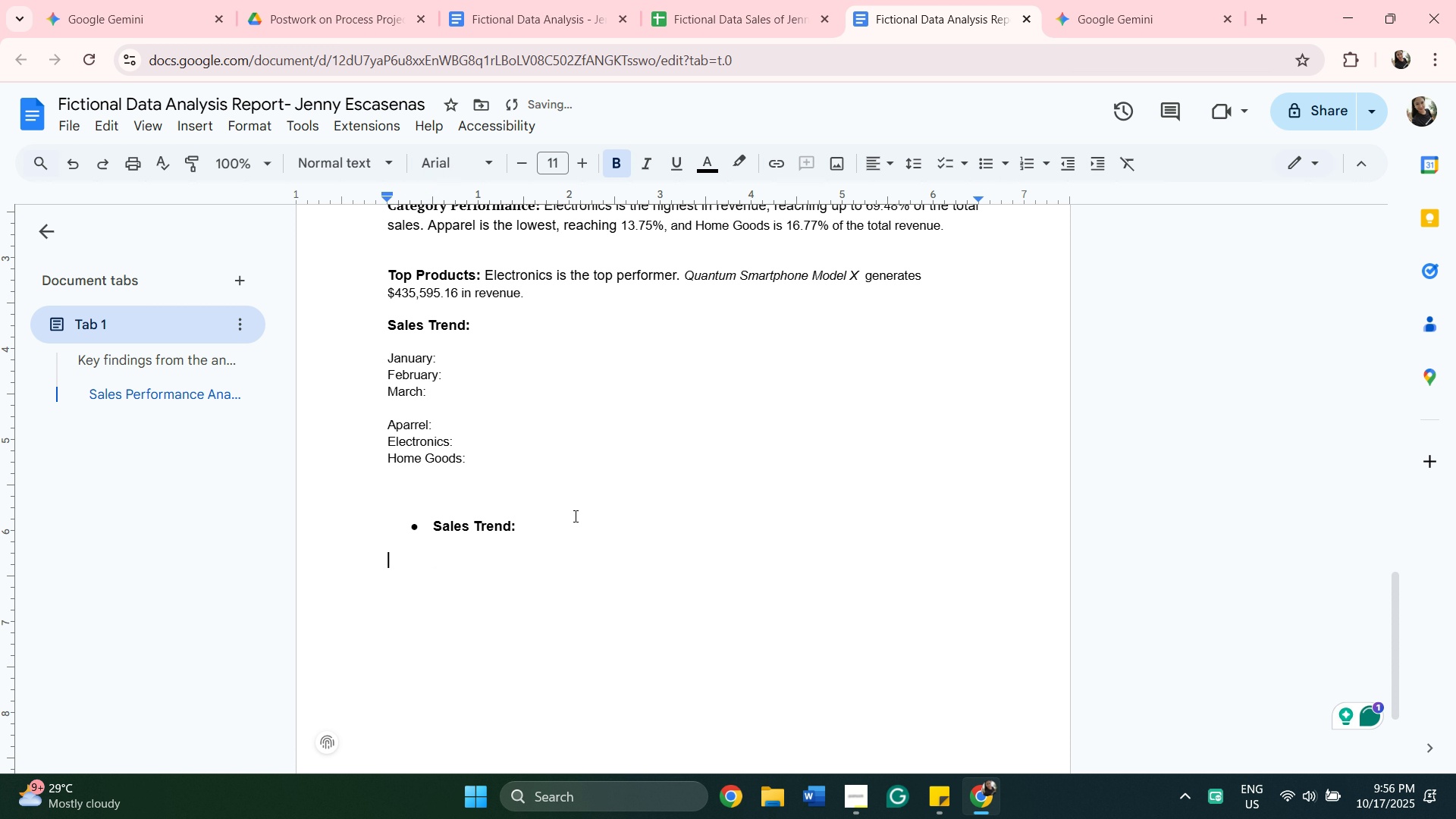 
key(Backspace)
 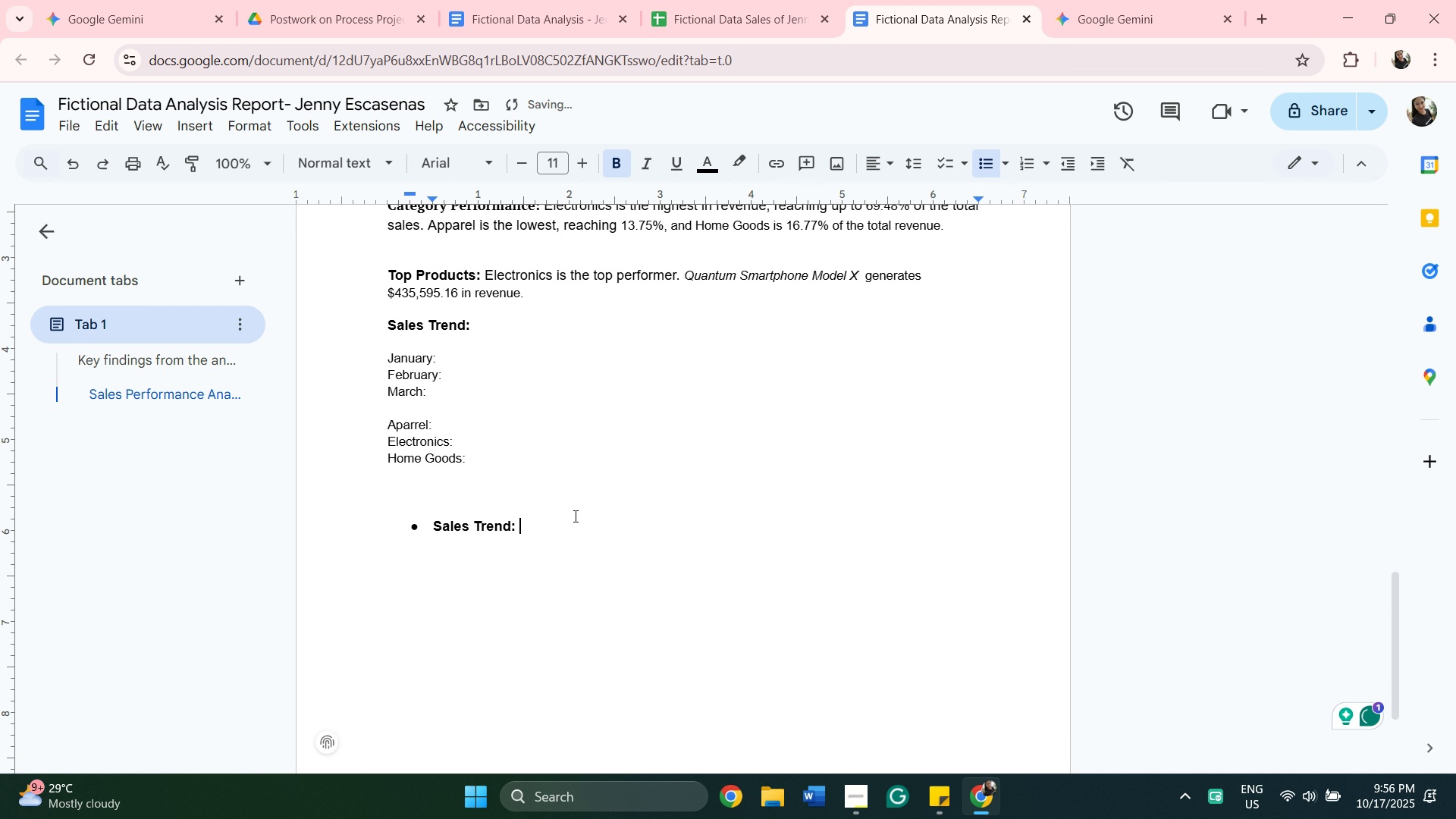 
key(Backspace)
 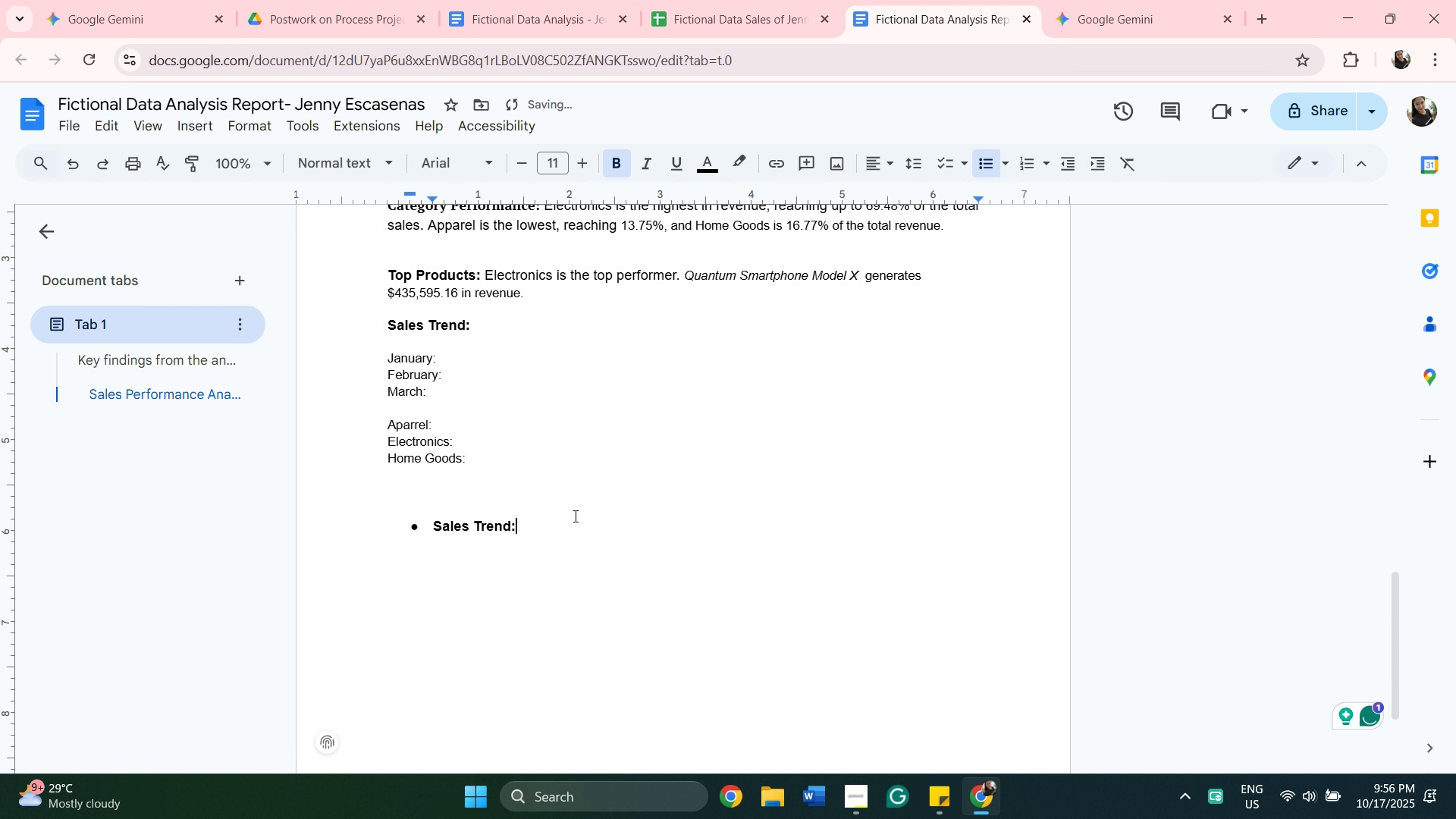 
key(Backspace)
 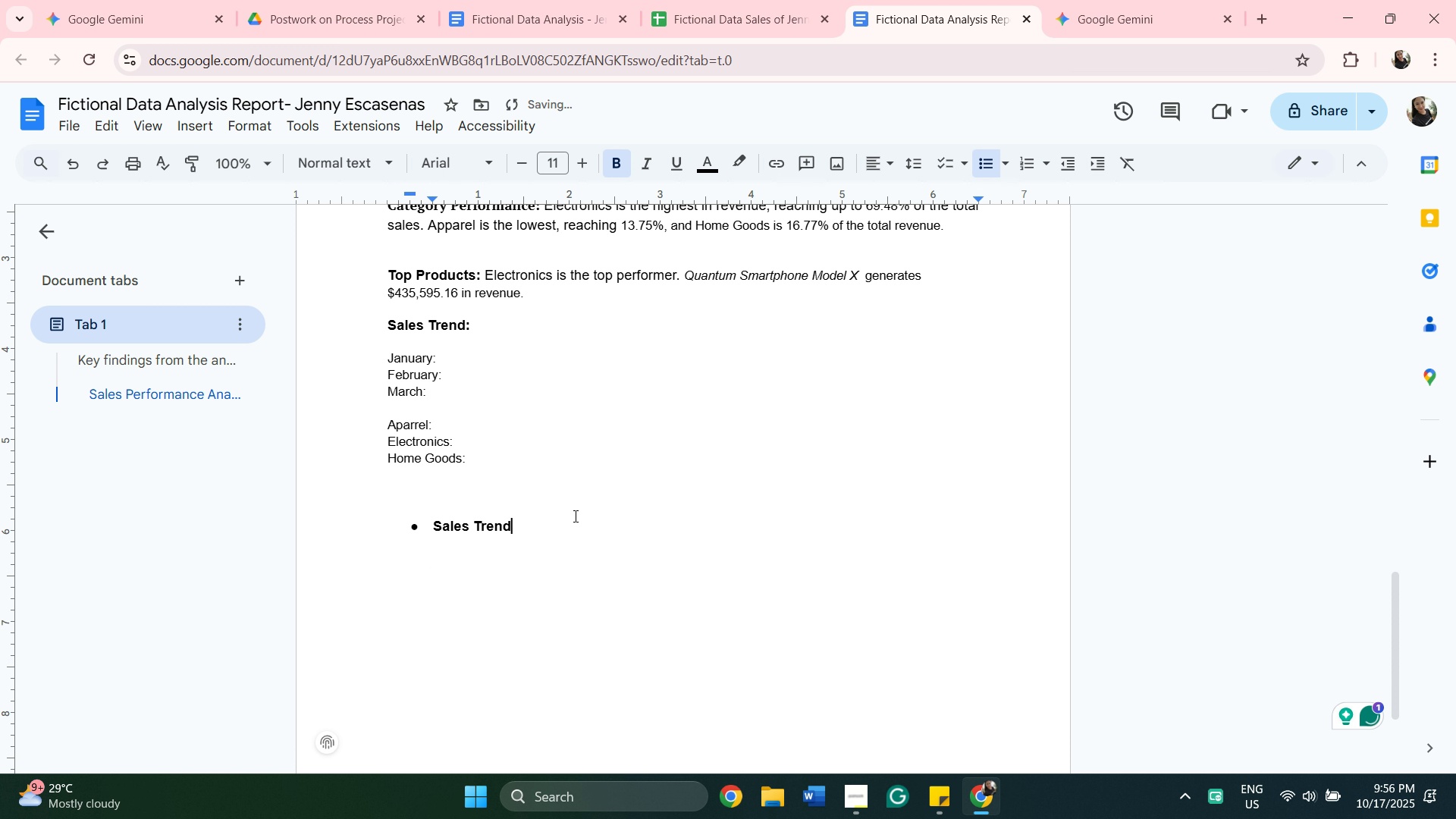 
key(Backspace)
 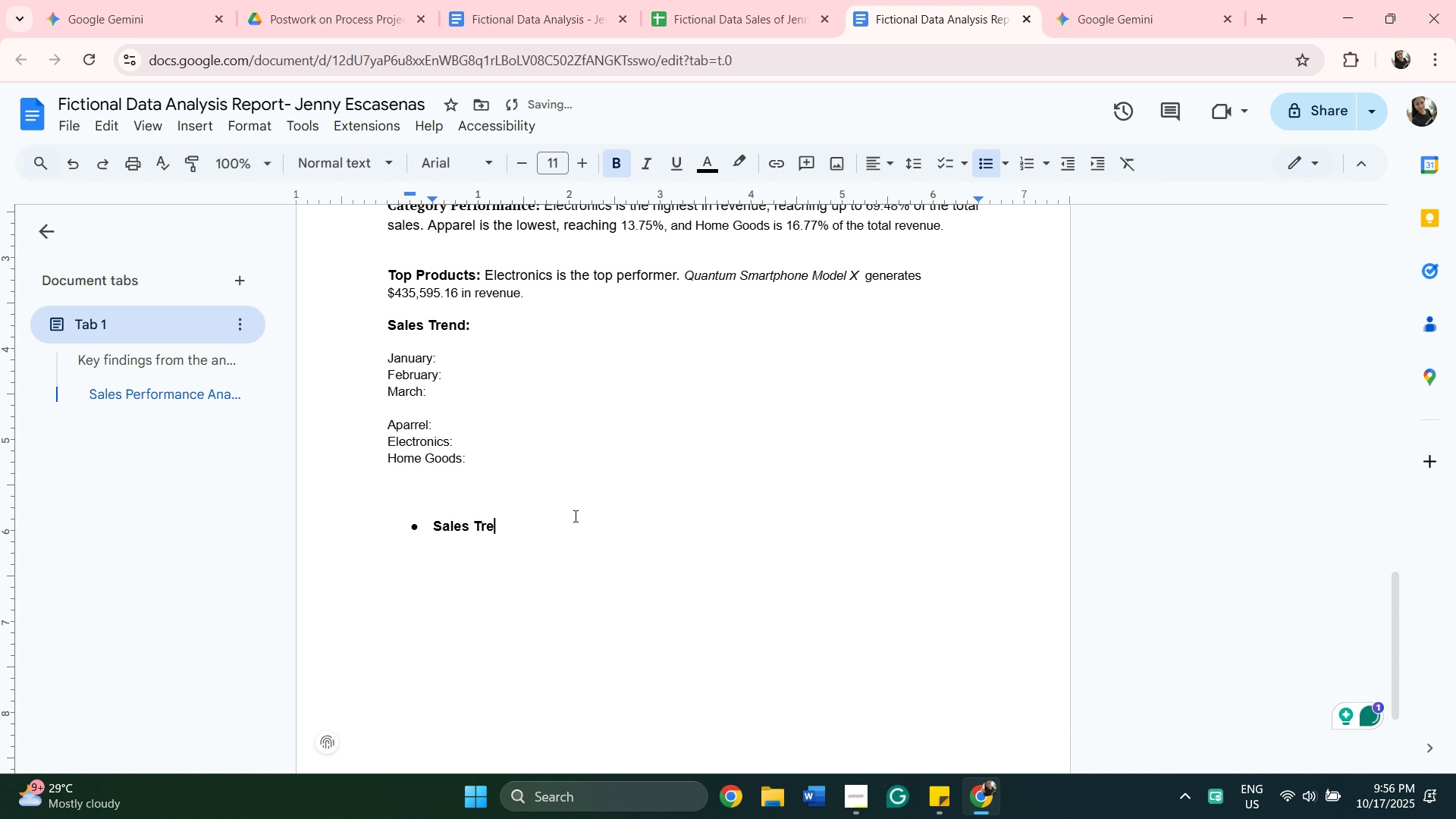 
key(Backspace)
 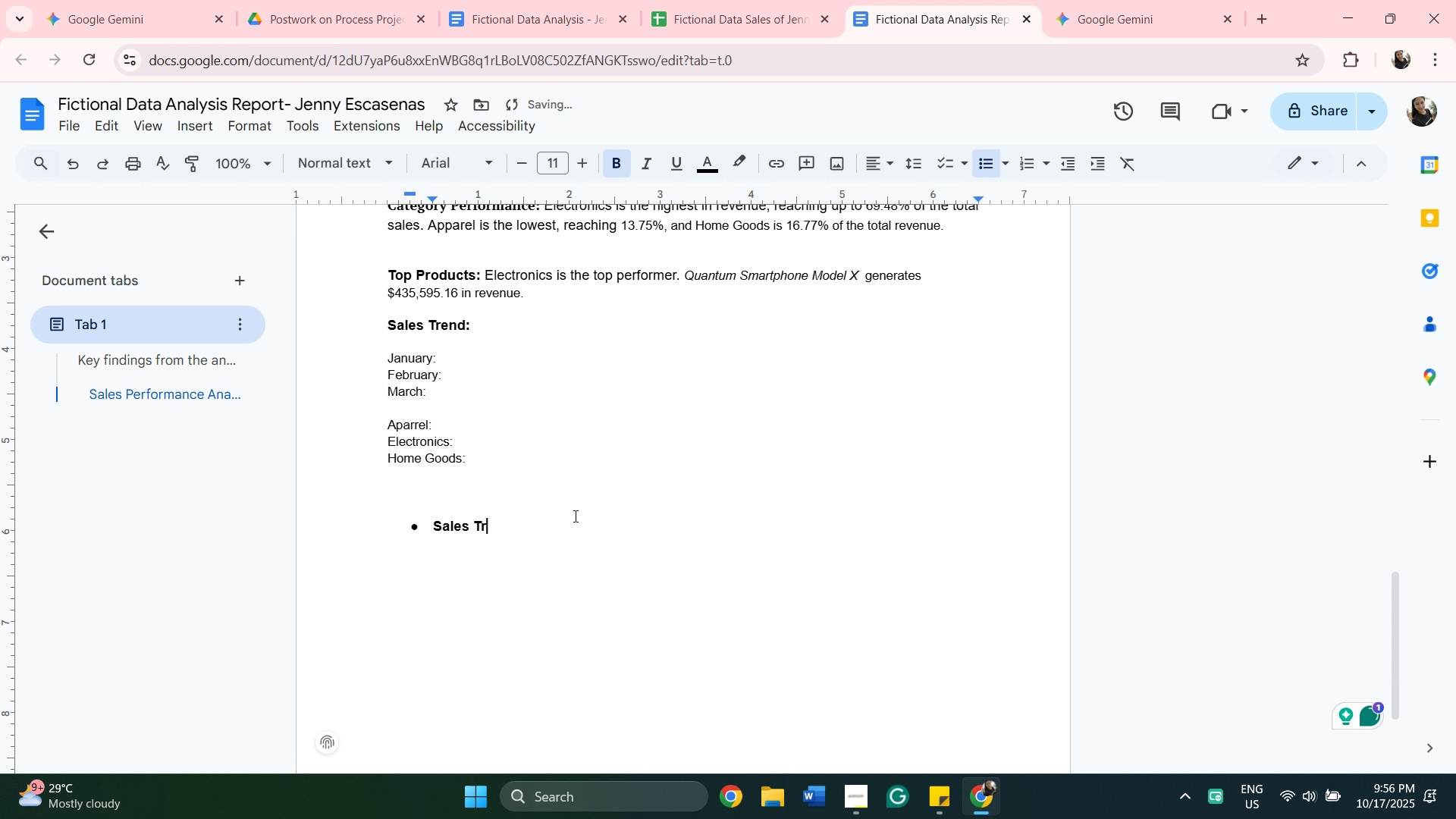 
key(Backspace)
 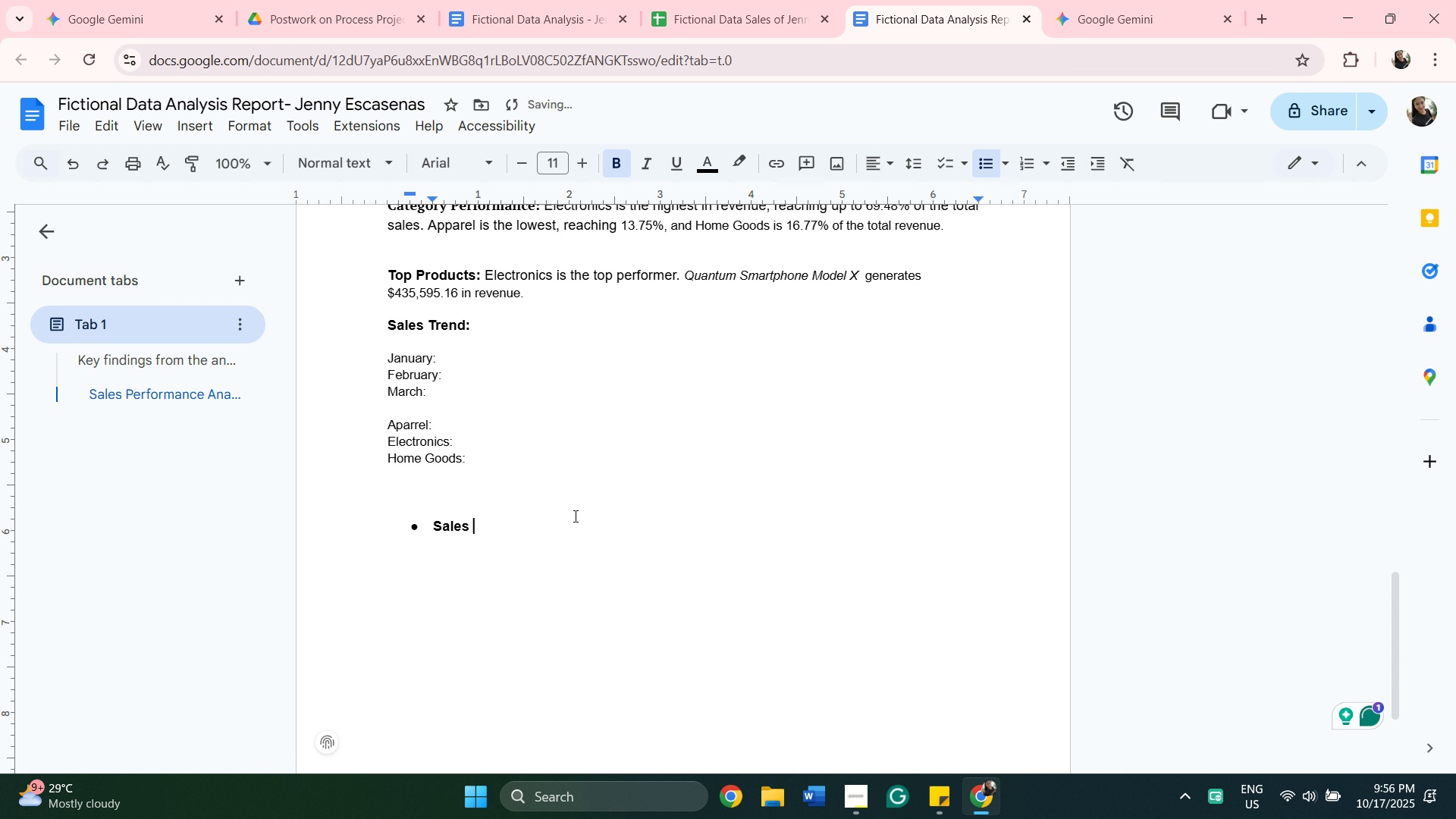 
key(Backspace)
 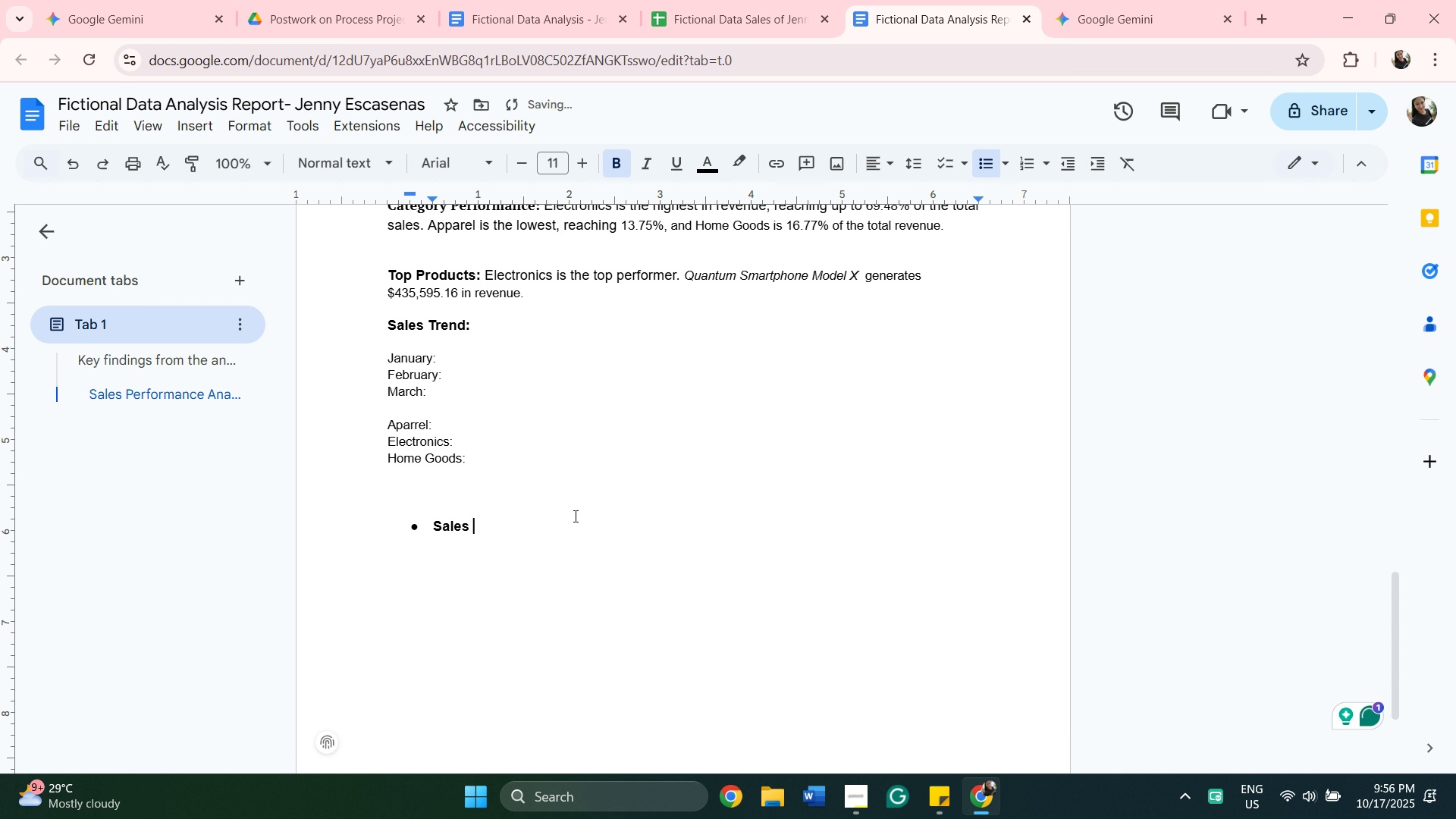 
key(Backspace)
 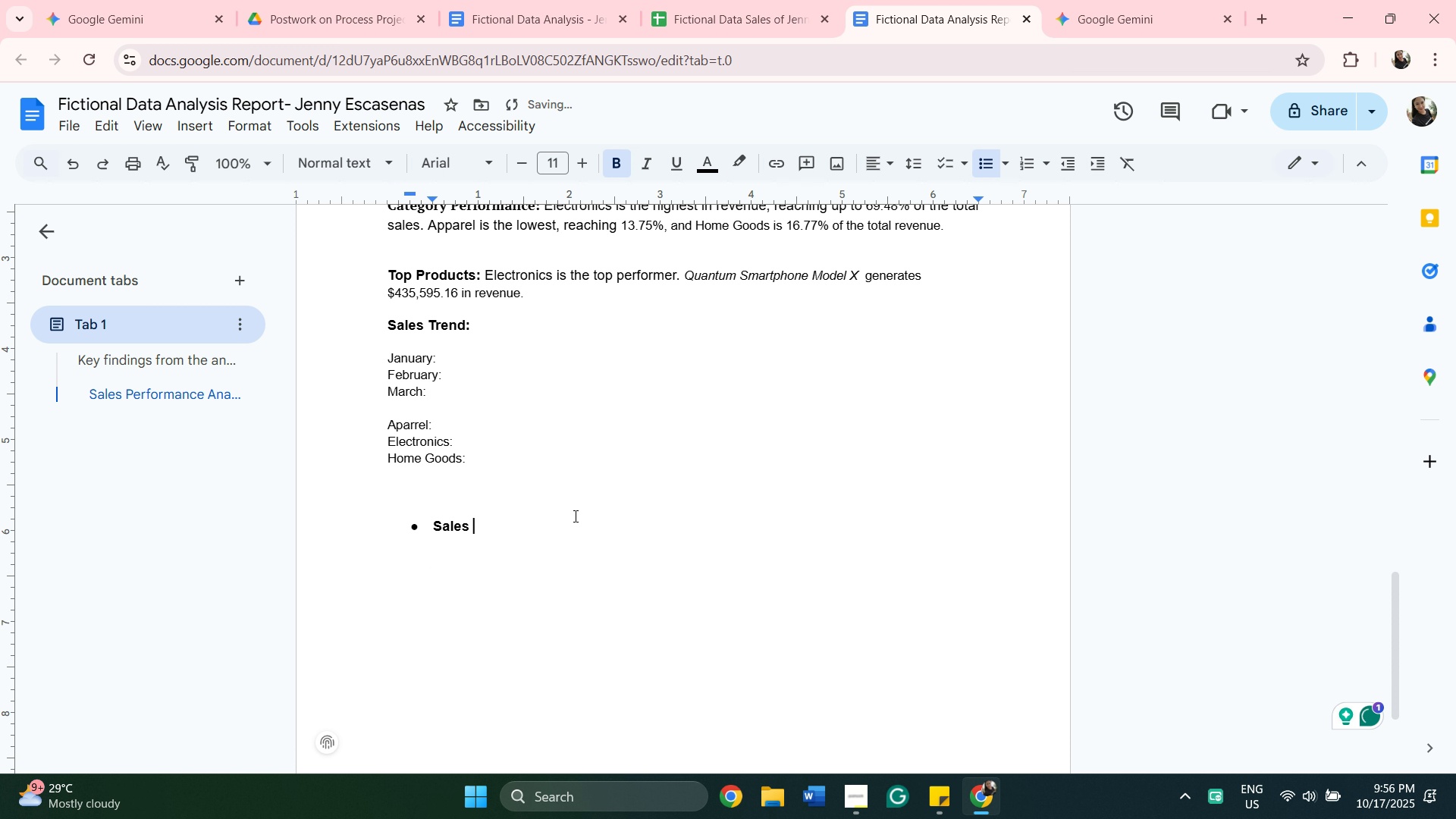 
key(Backspace)
 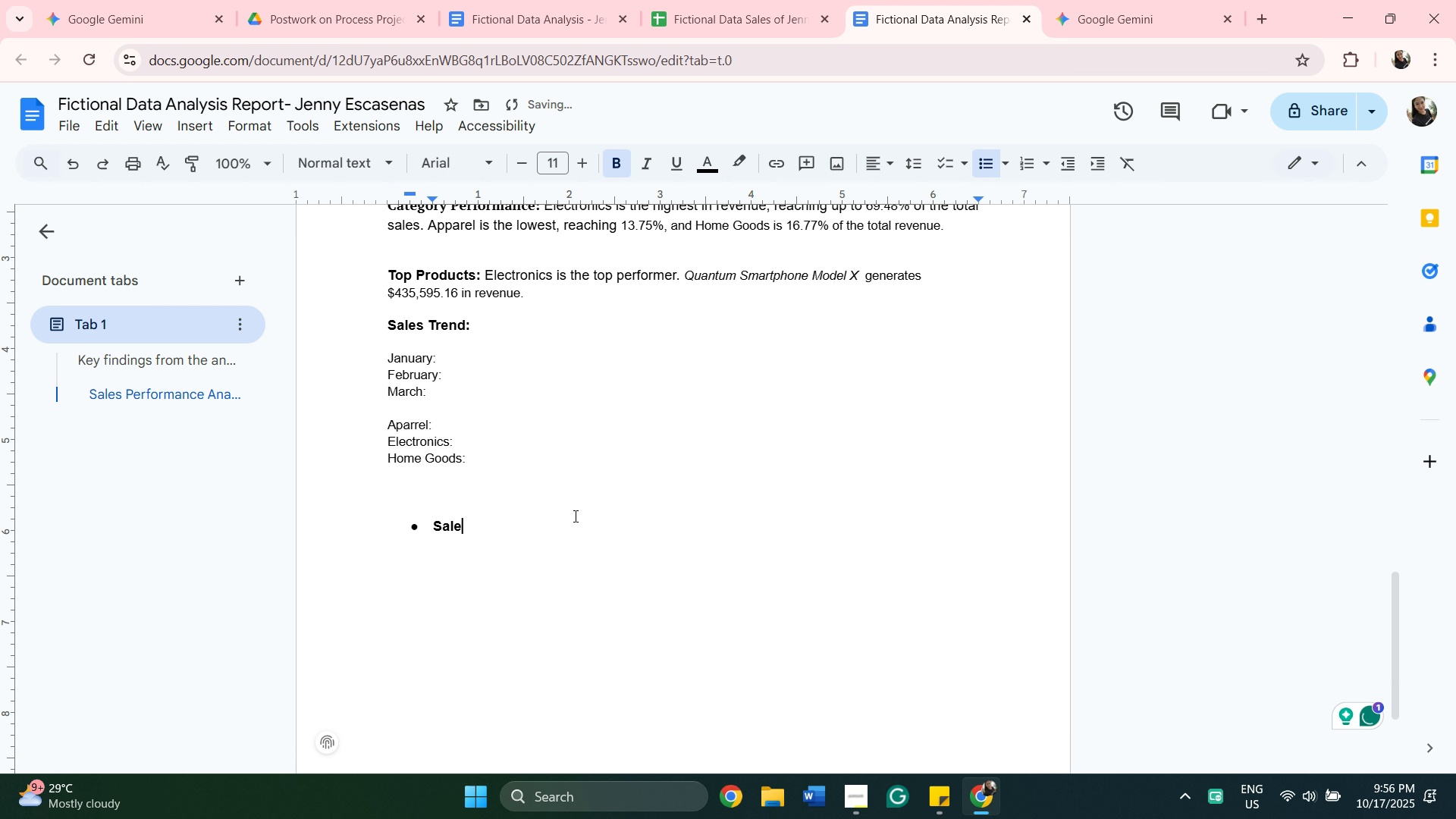 
key(Backspace)
 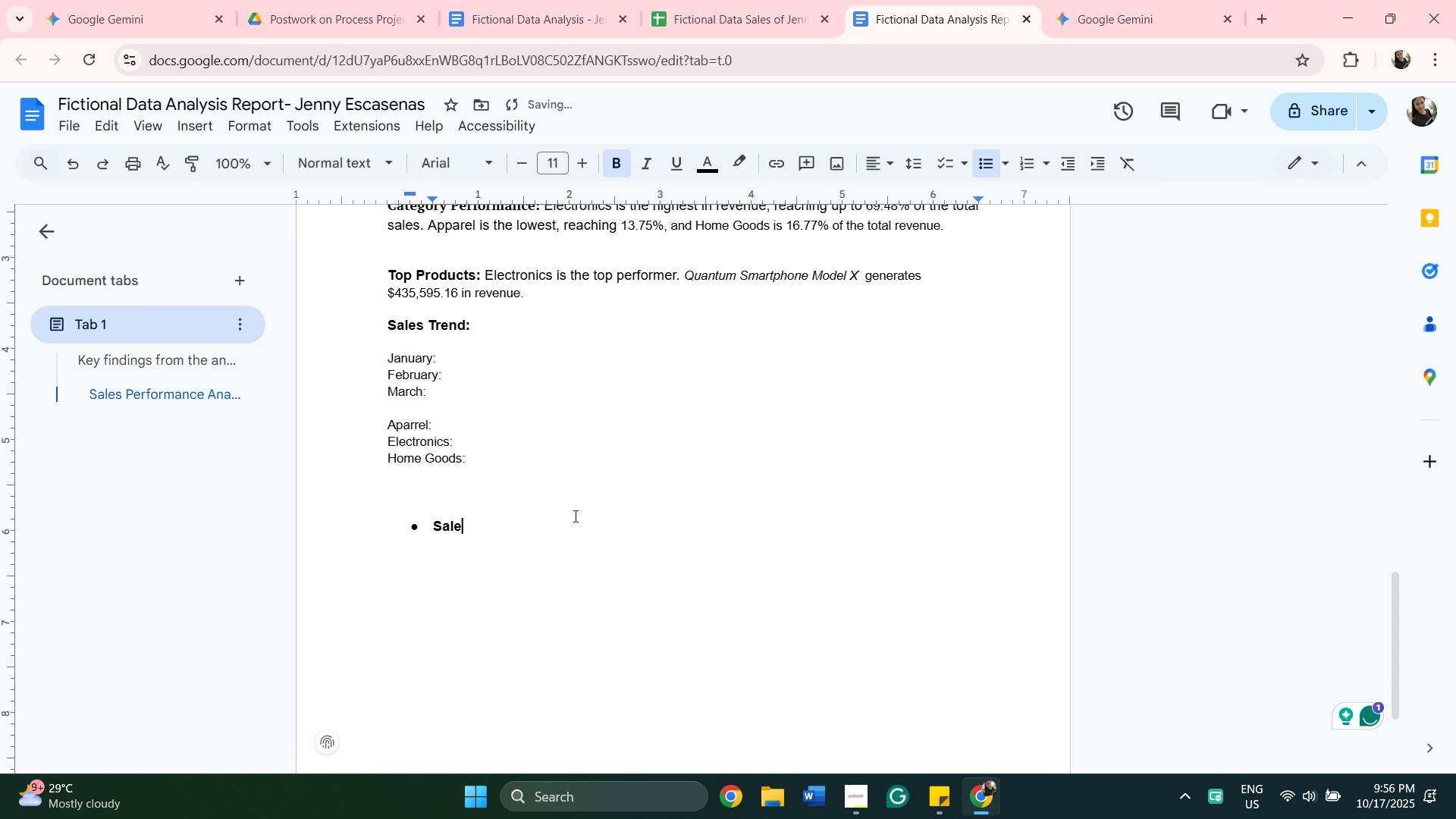 
key(Backspace)
 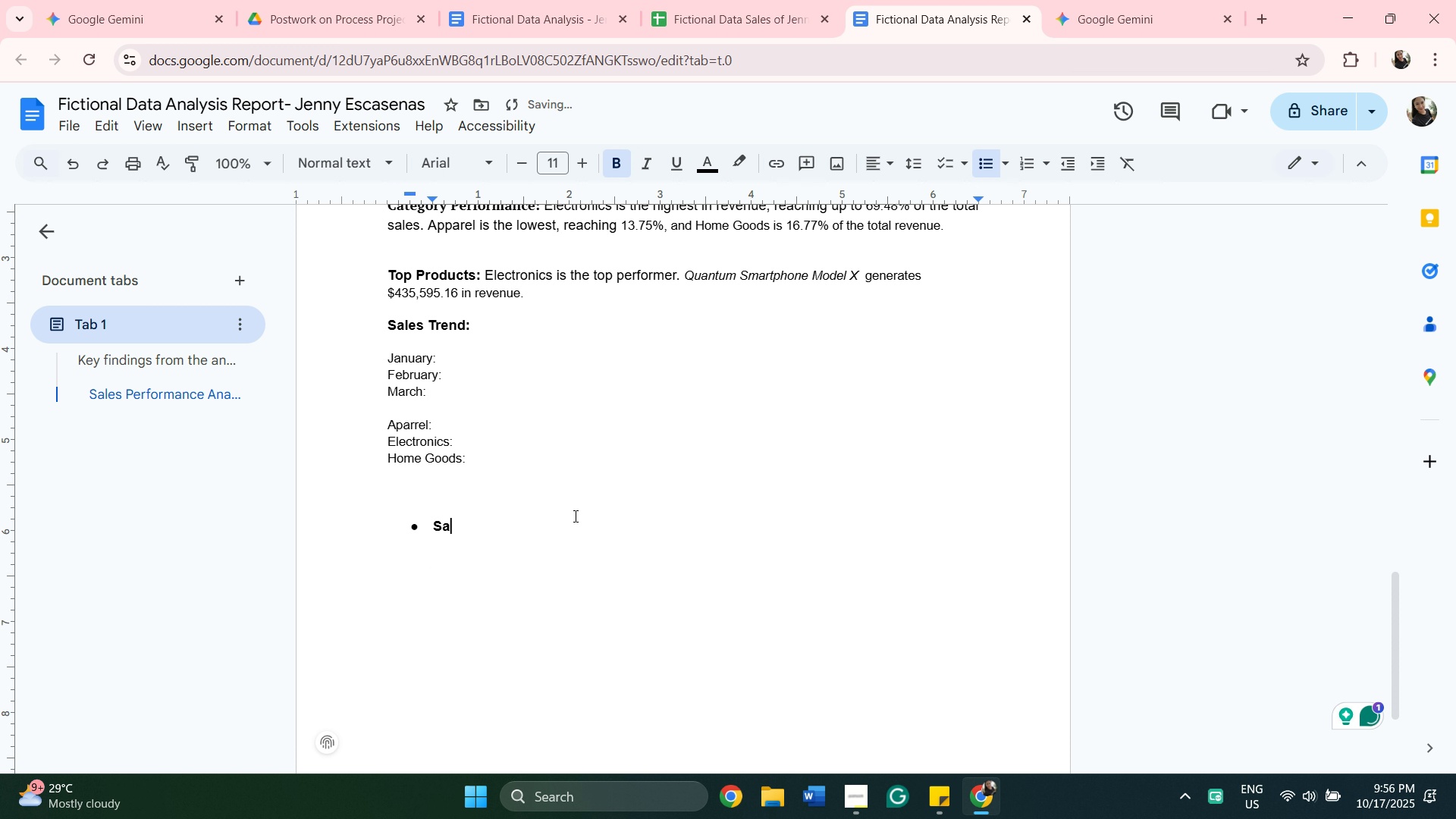 
key(Backspace)
 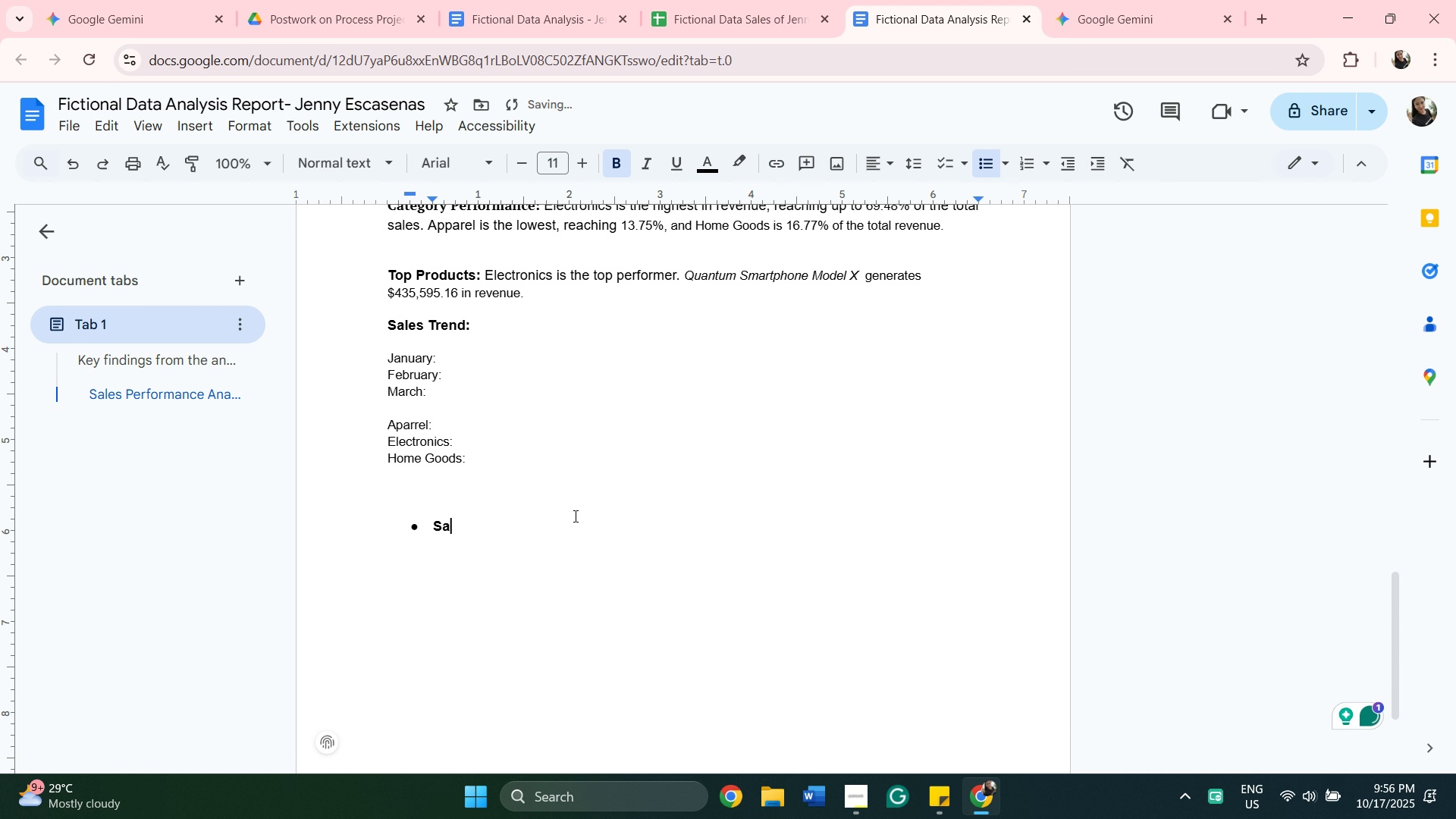 
key(Backspace)
 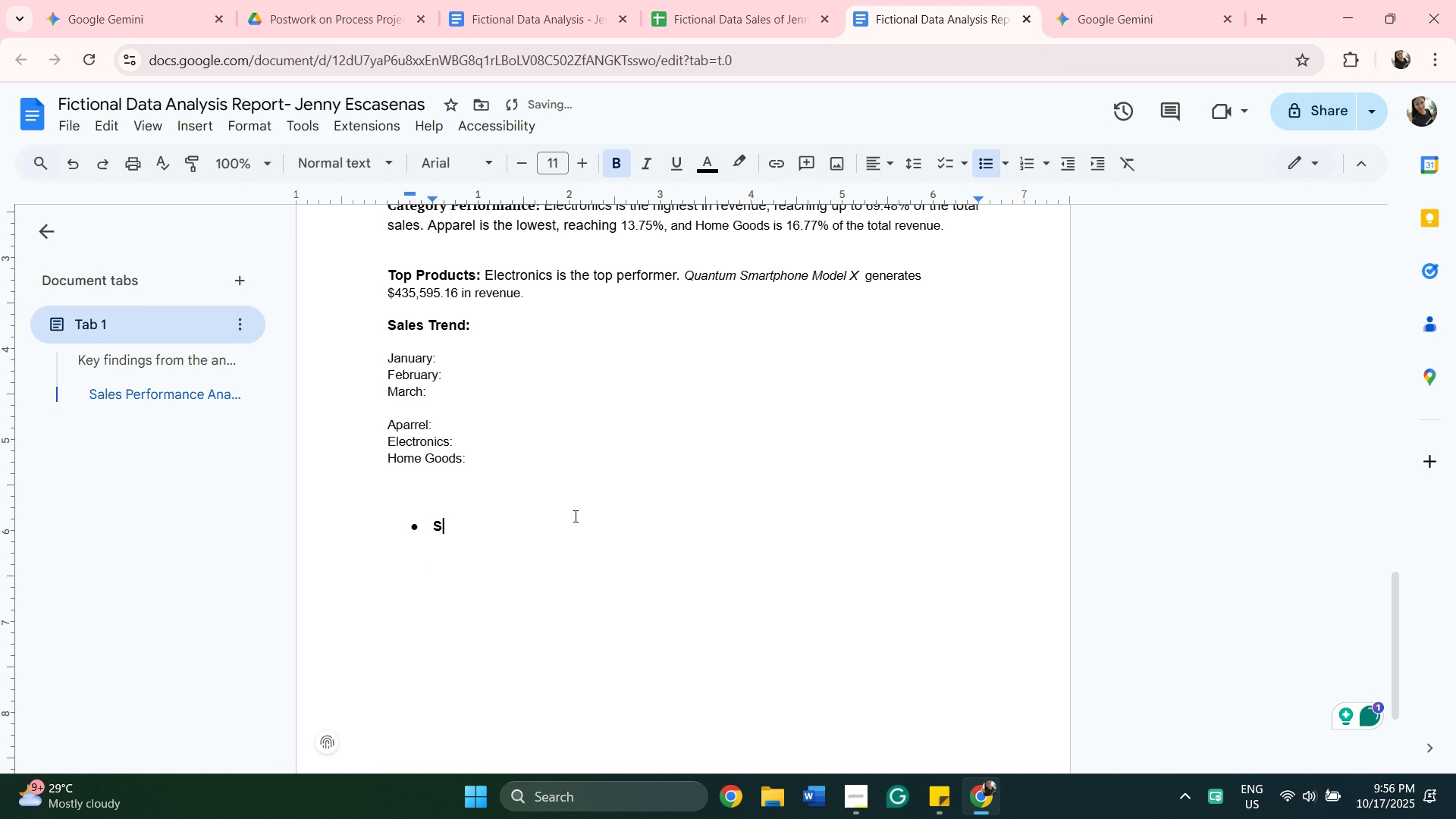 
key(Backspace)
 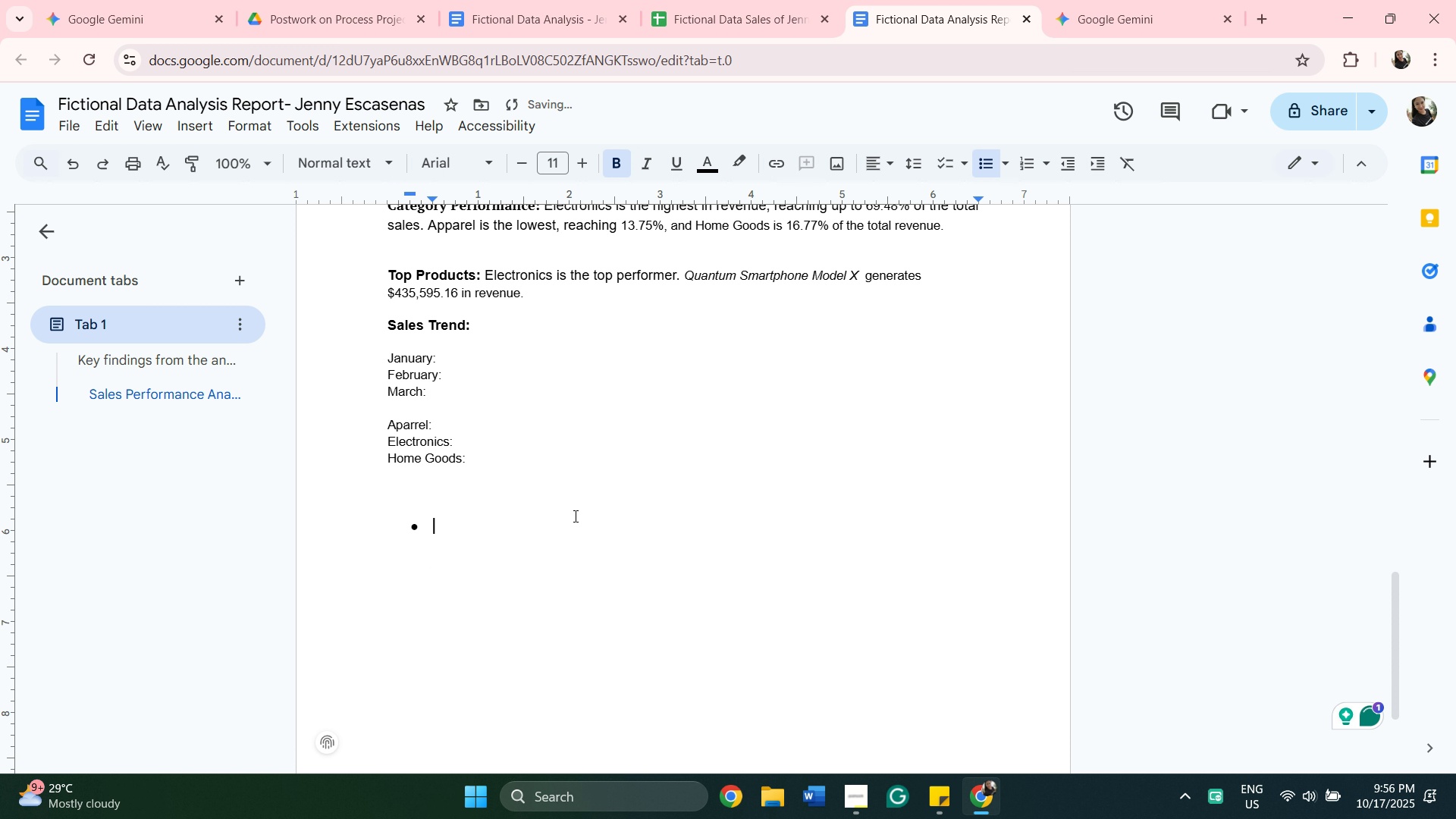 
key(Backspace)
 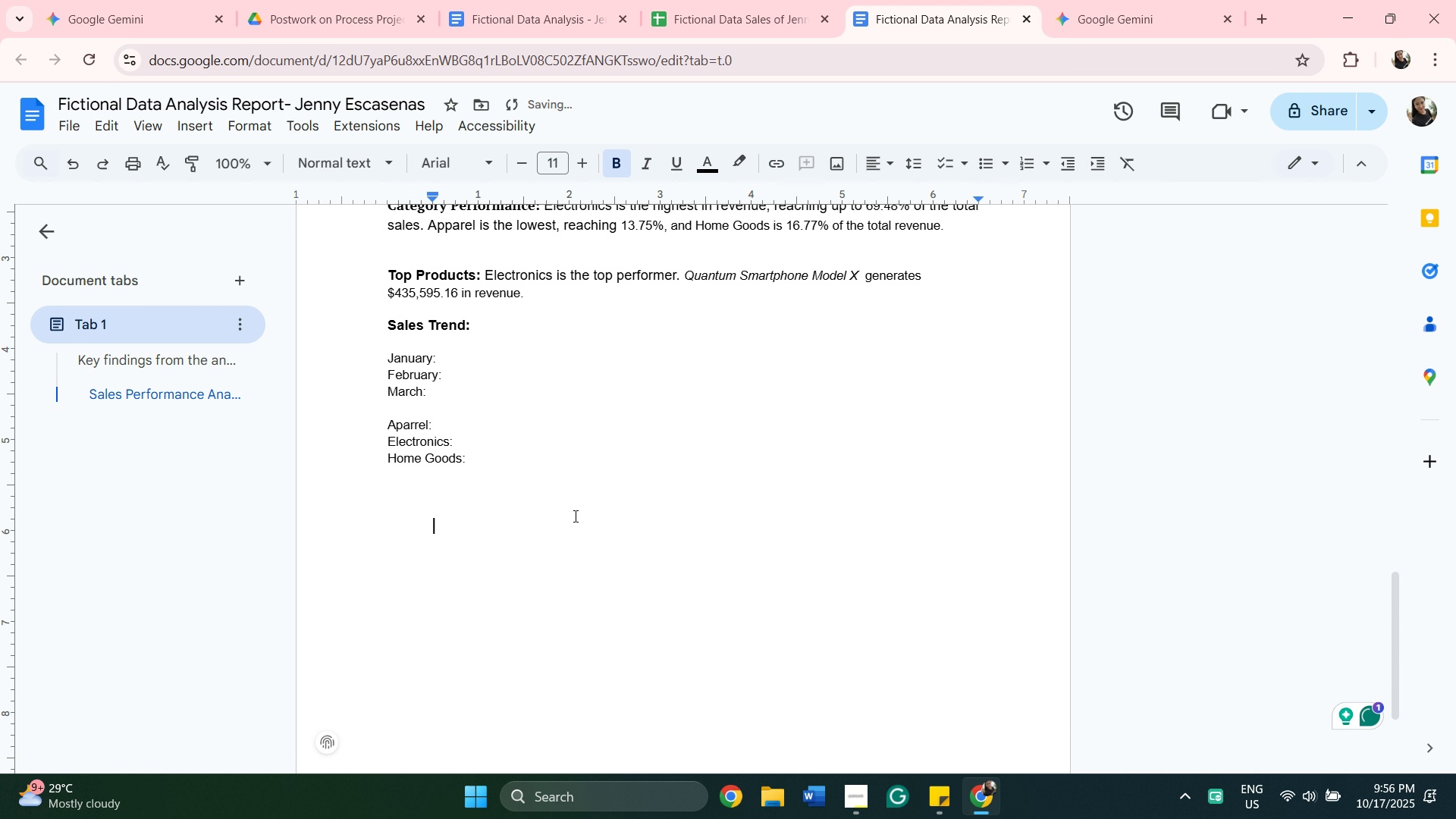 
key(Backspace)
 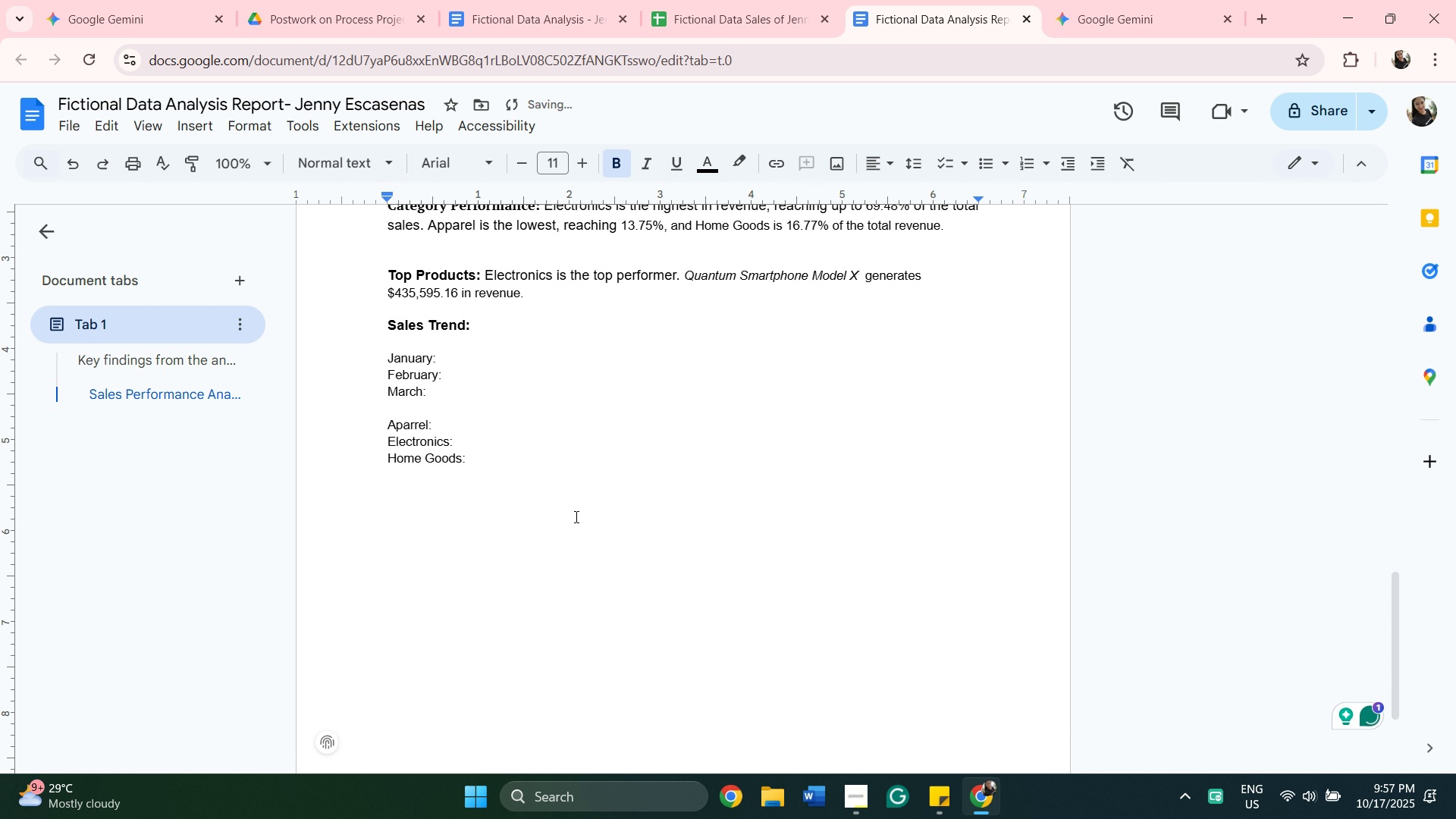 
key(Control+V)